 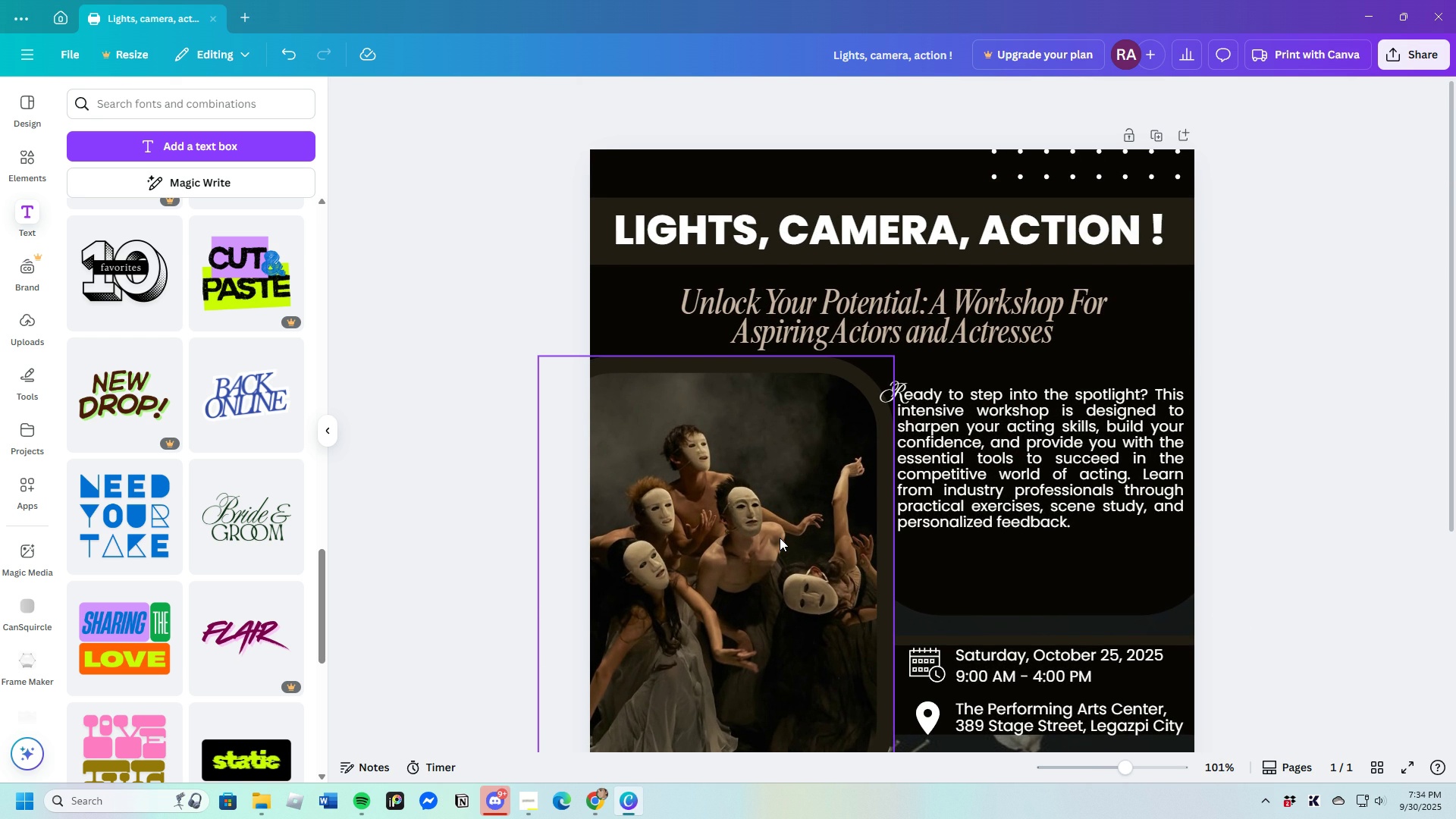 
scroll: coordinate [760, 542], scroll_direction: down, amount: 5.0
 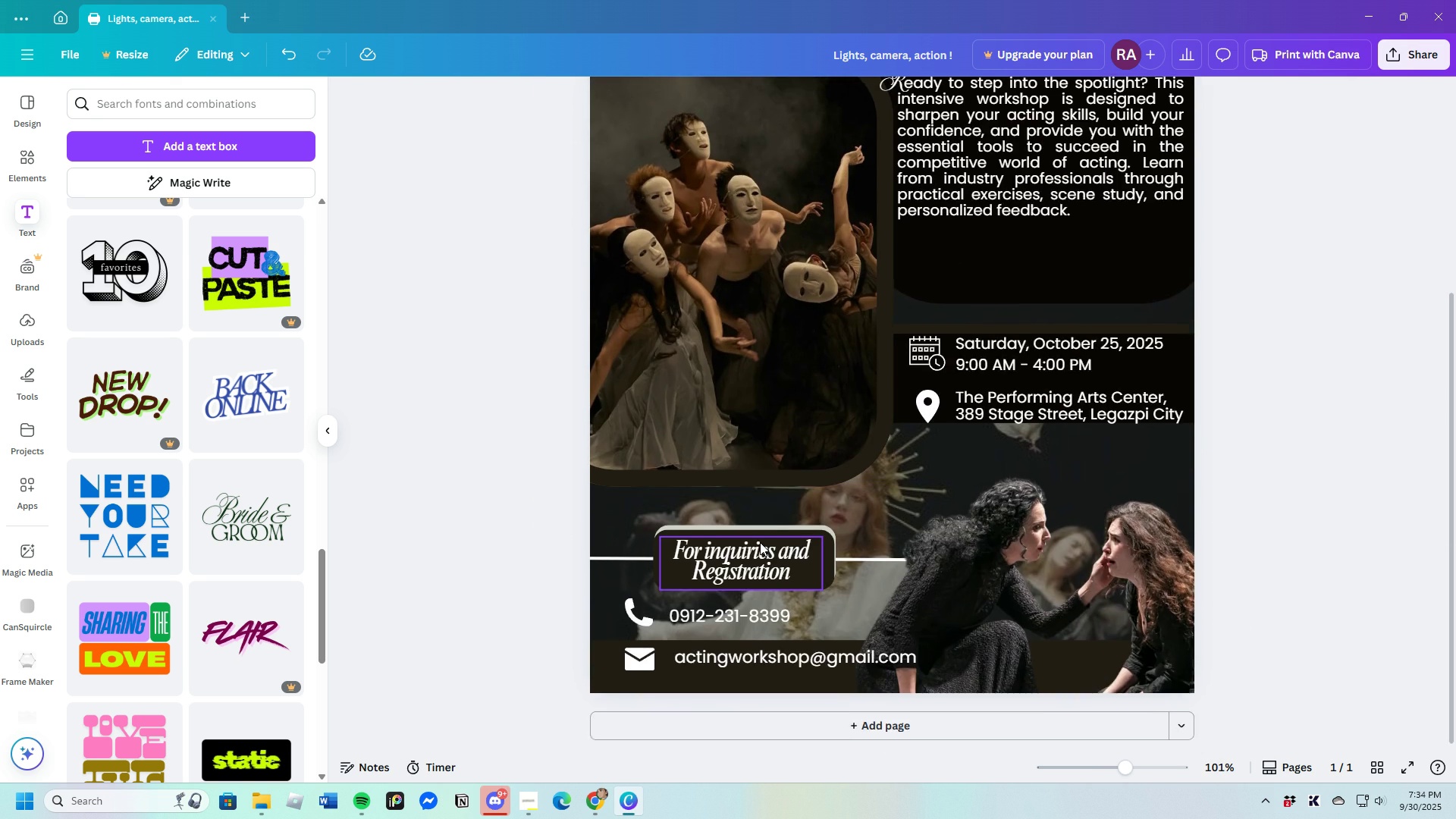 
scroll: coordinate [798, 519], scroll_direction: up, amount: 4.0
 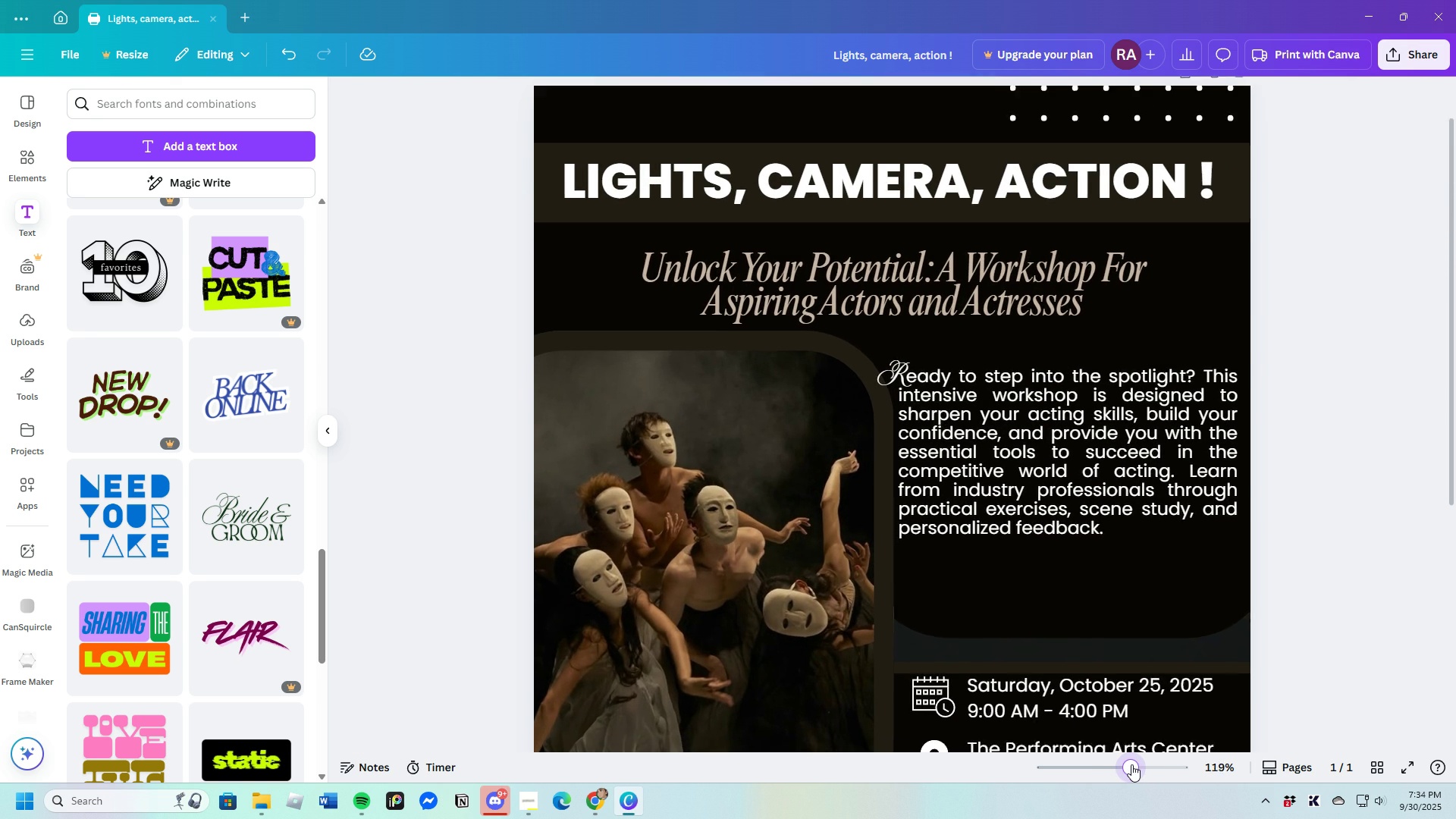 
wait(8.36)
 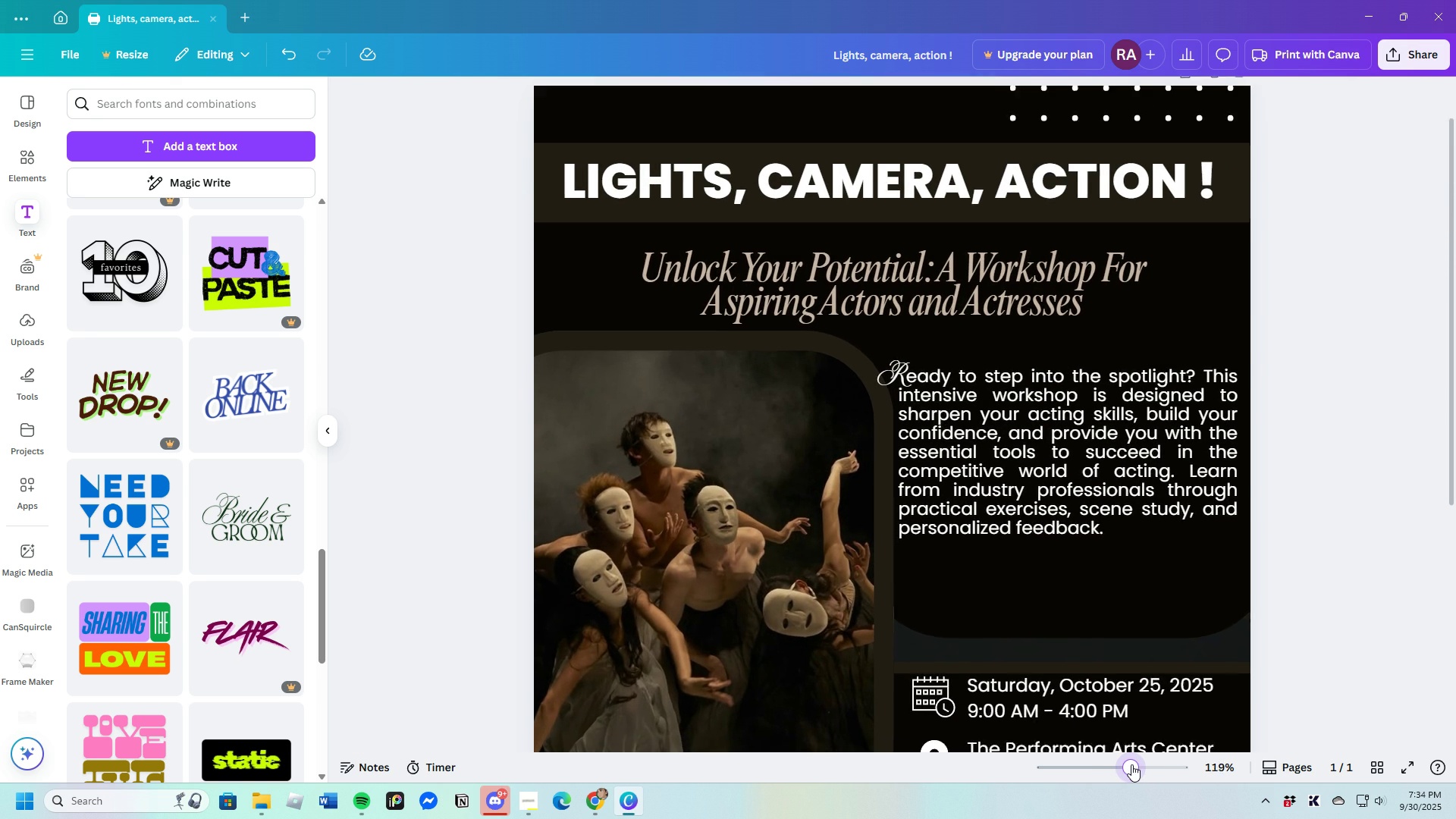 
left_click([983, 449])
 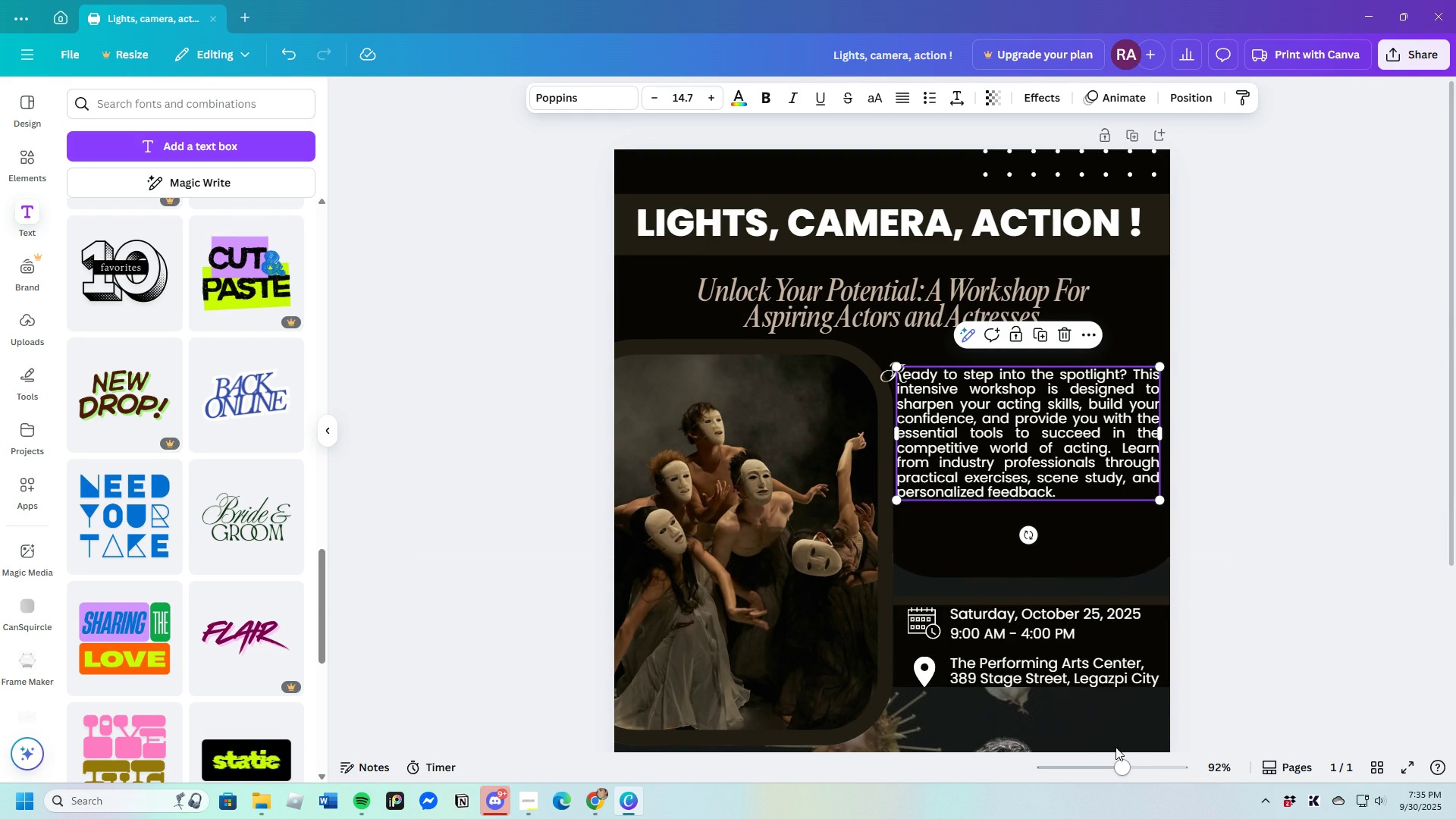 
left_click([1304, 505])
 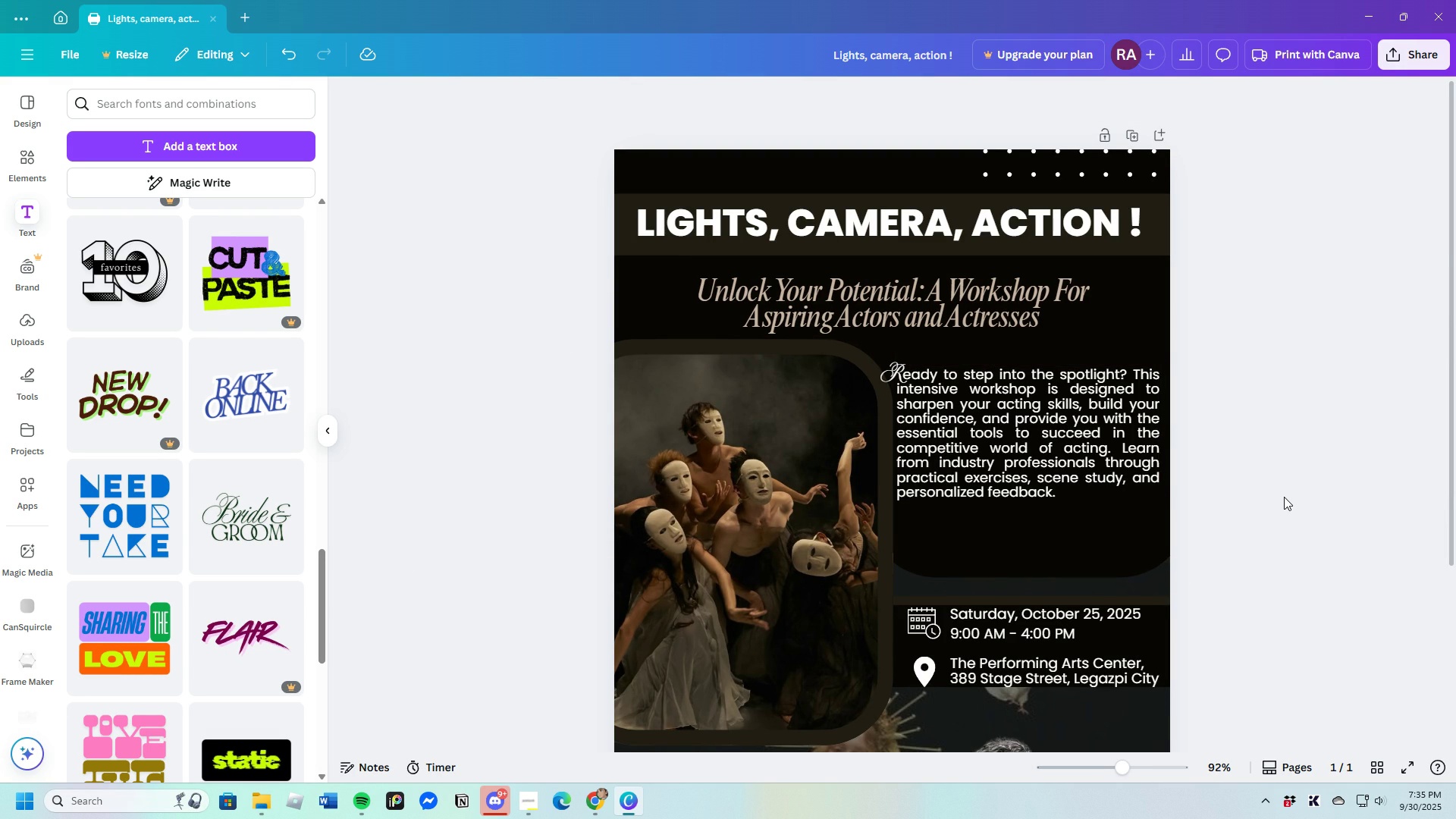 
scroll: coordinate [1247, 498], scroll_direction: down, amount: 5.0
 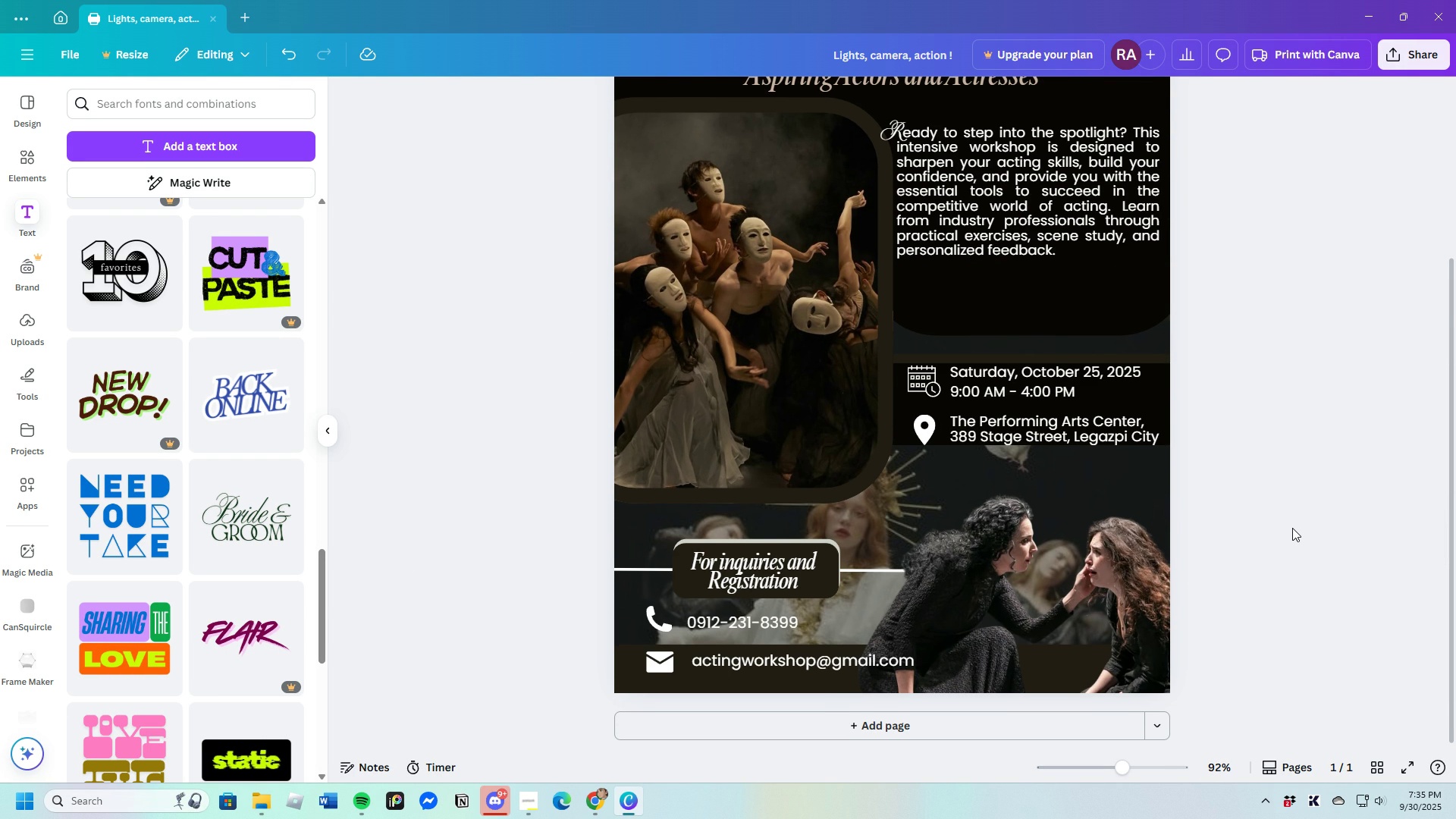 
scroll: coordinate [1292, 528], scroll_direction: up, amount: 2.0
 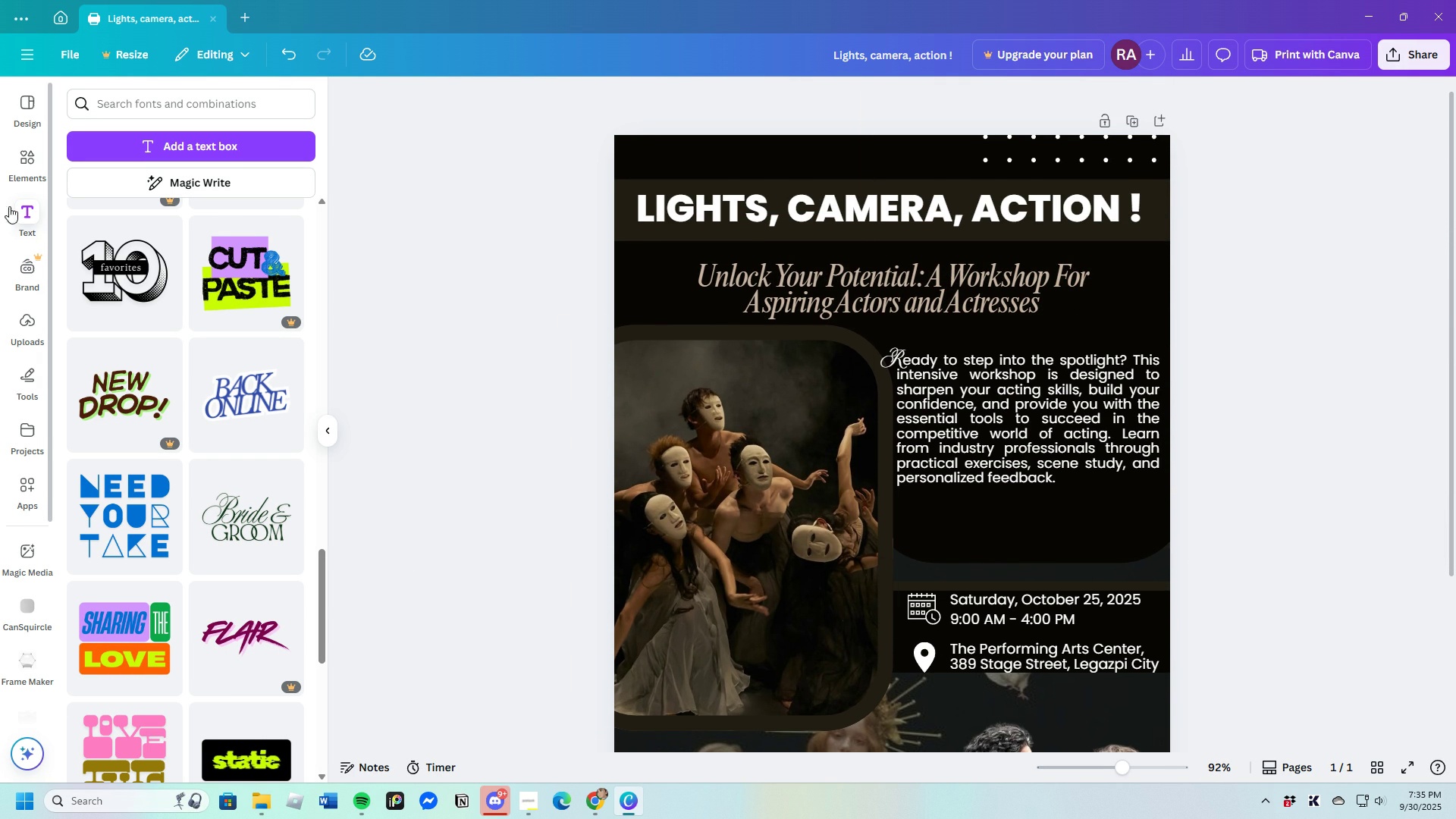 
wait(5.01)
 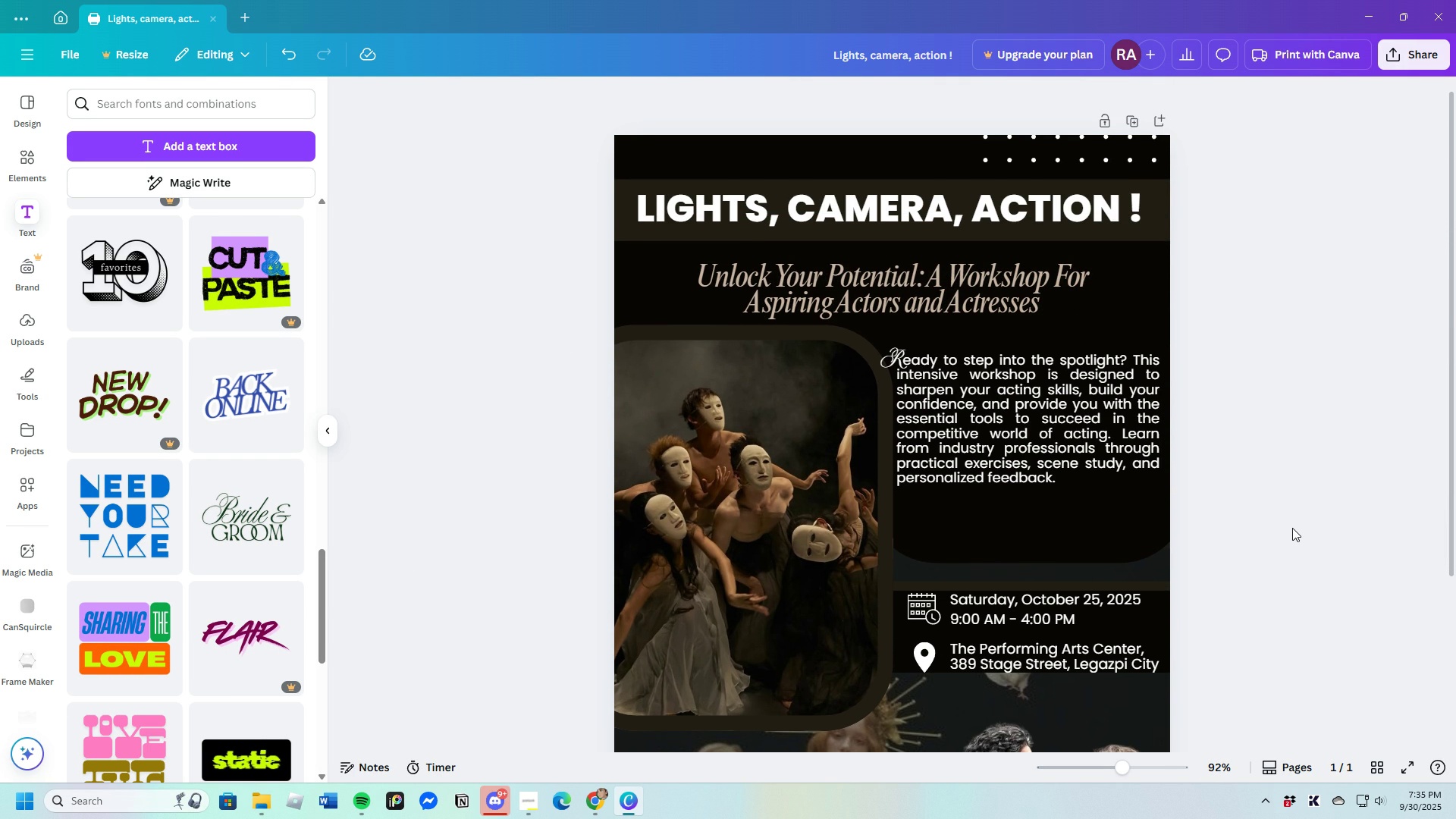 
left_click([121, 106])
 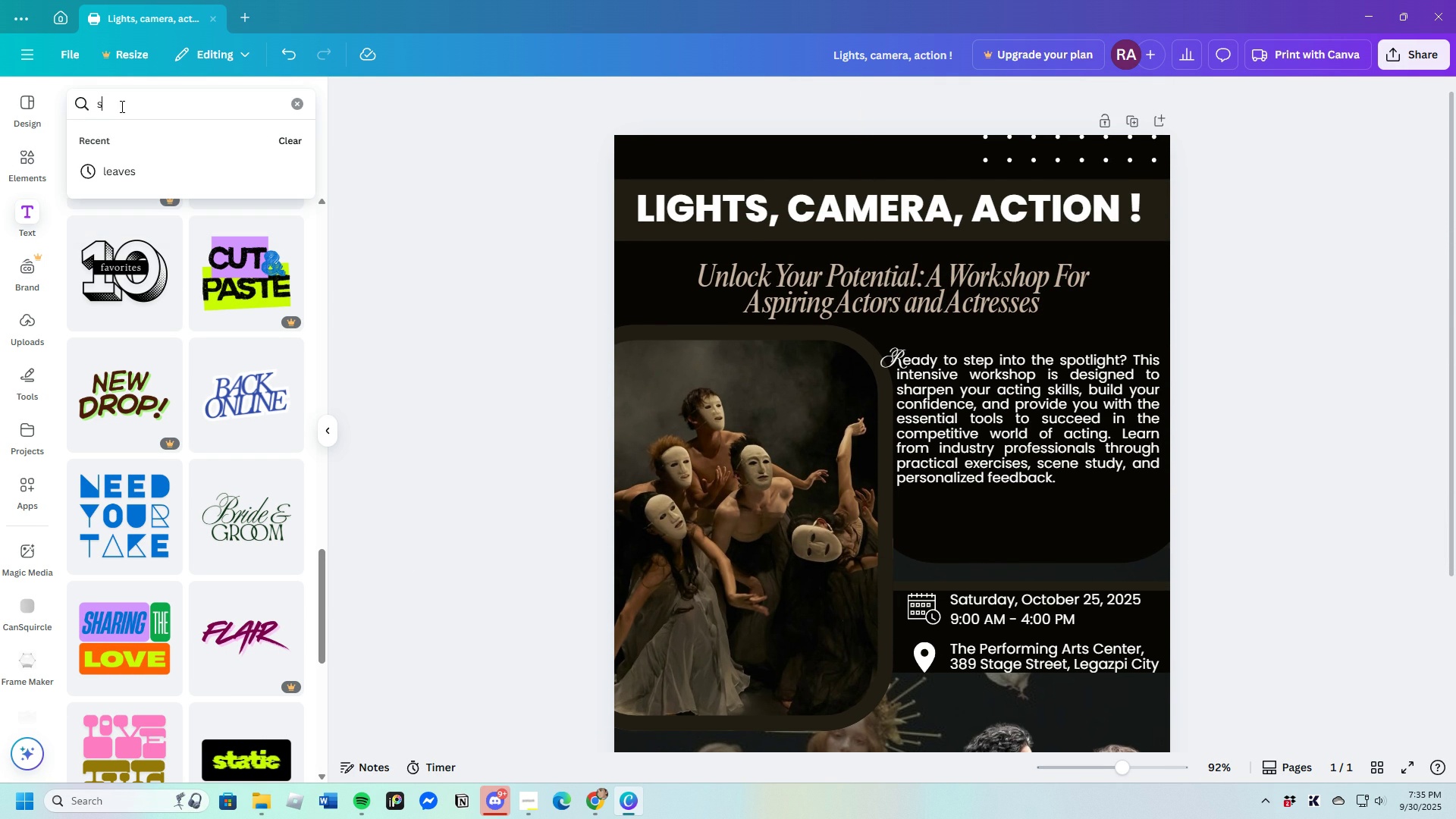 
type(shadow)
 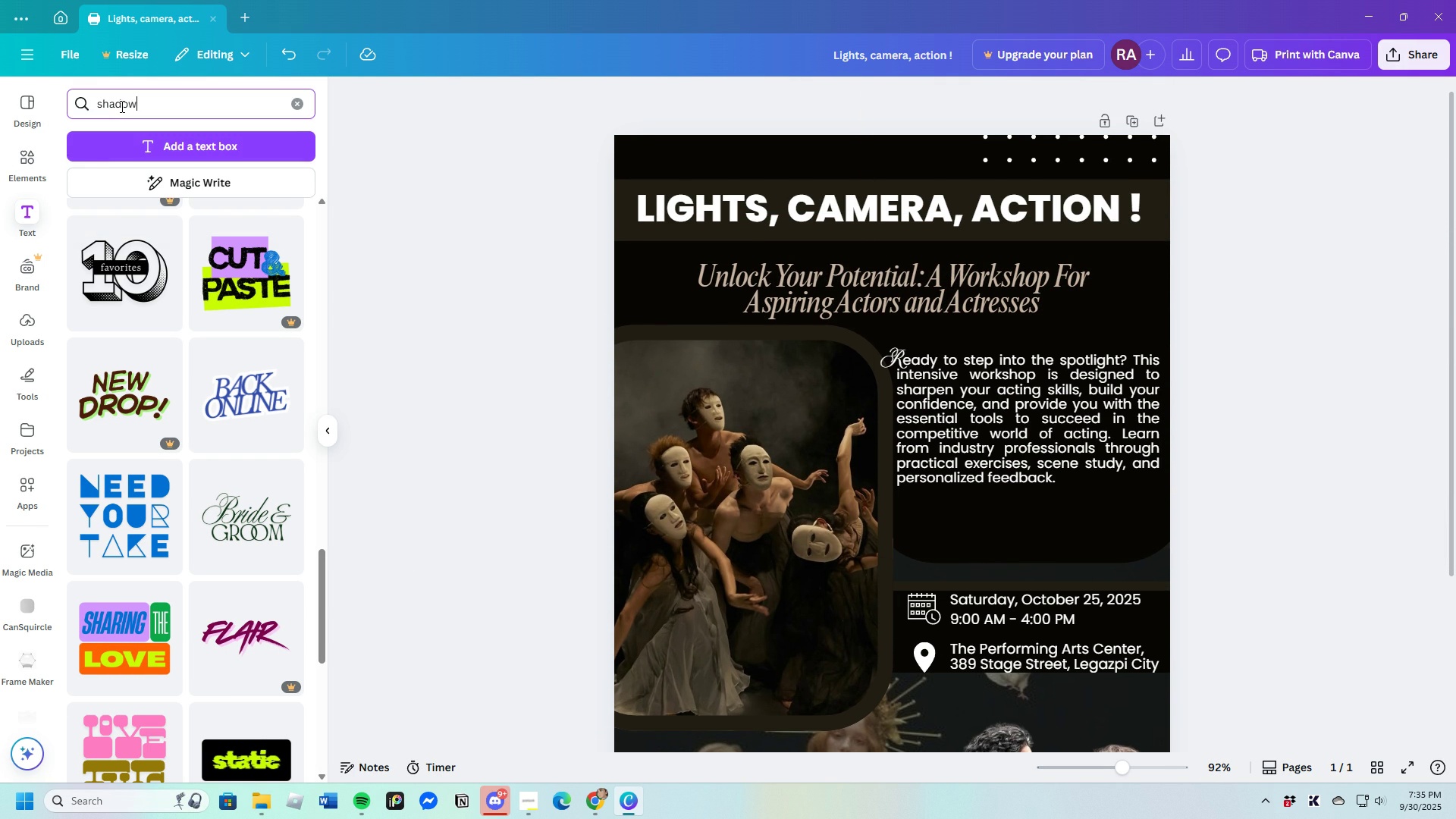 
key(Enter)
 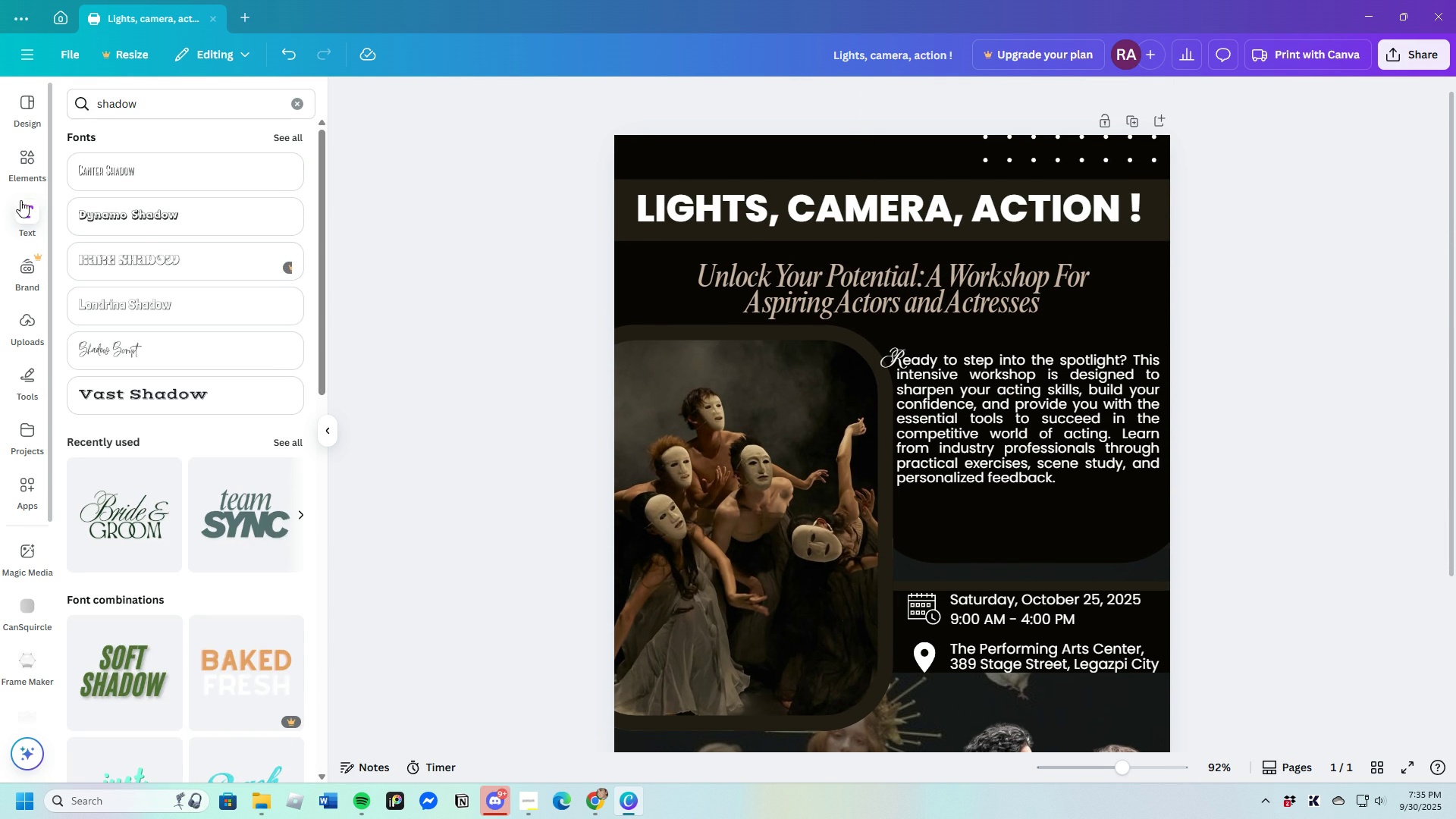 
left_click([19, 165])
 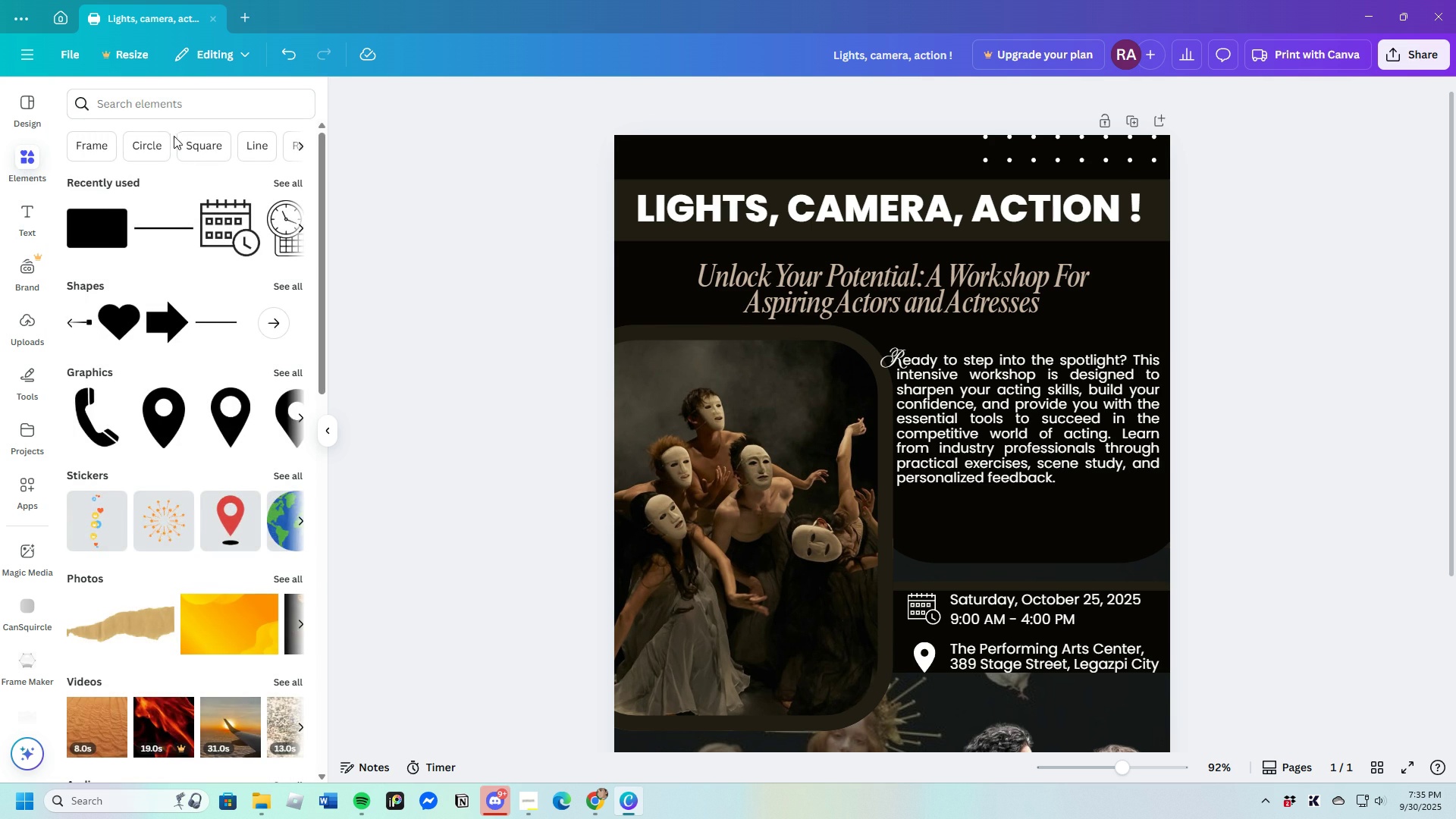 
left_click([170, 105])
 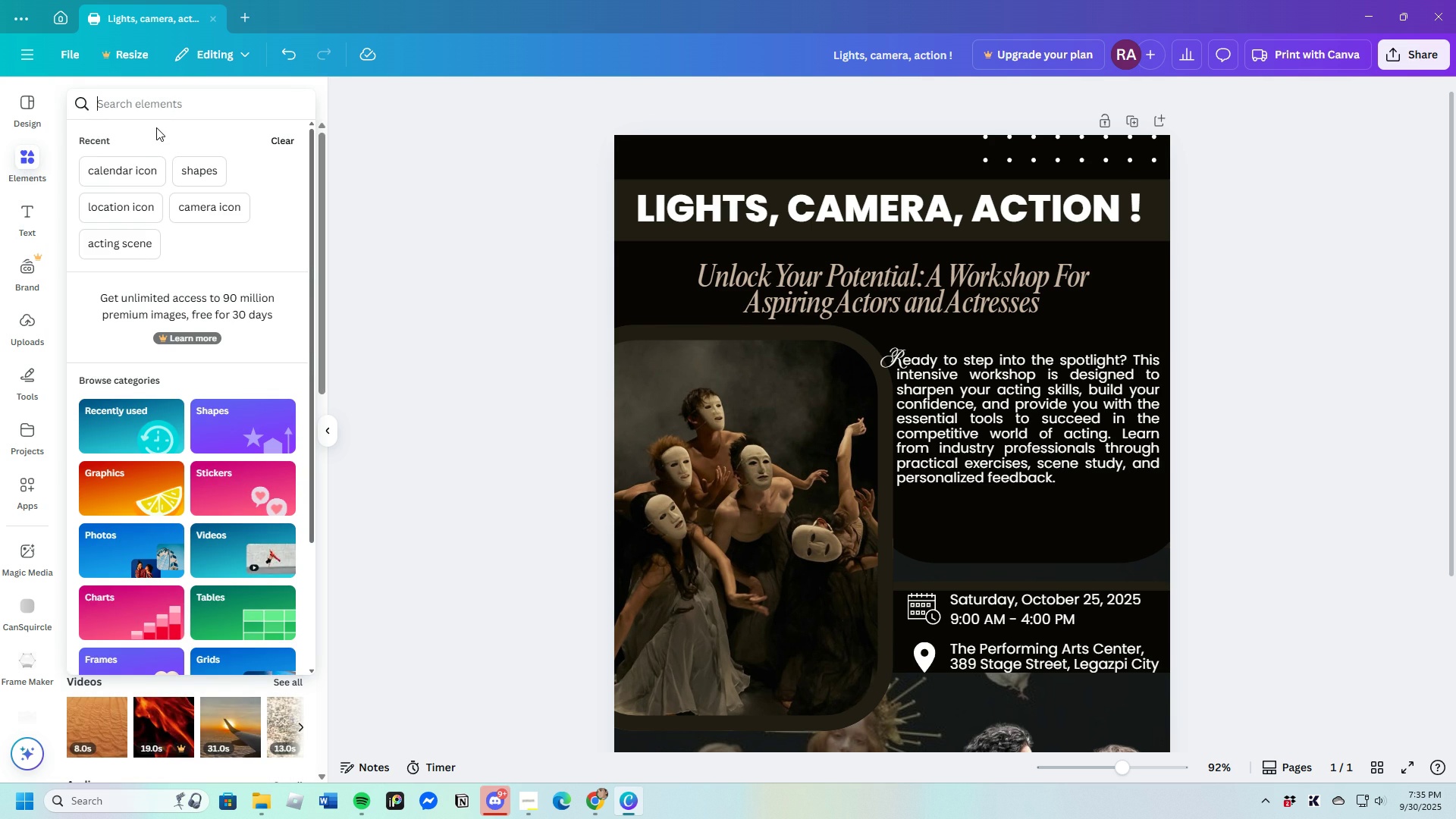 
type(shadow)
 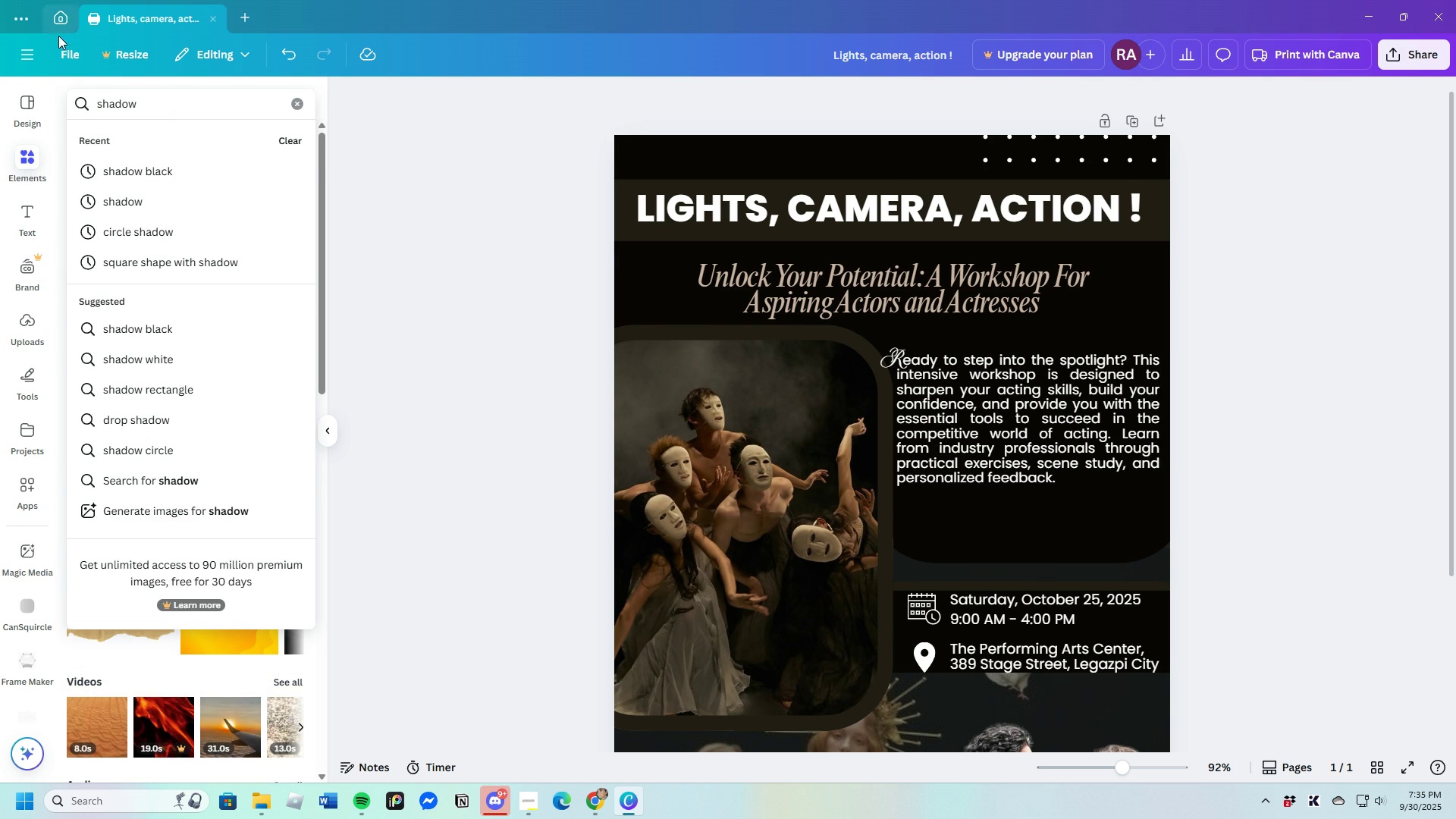 
left_click([144, 162])
 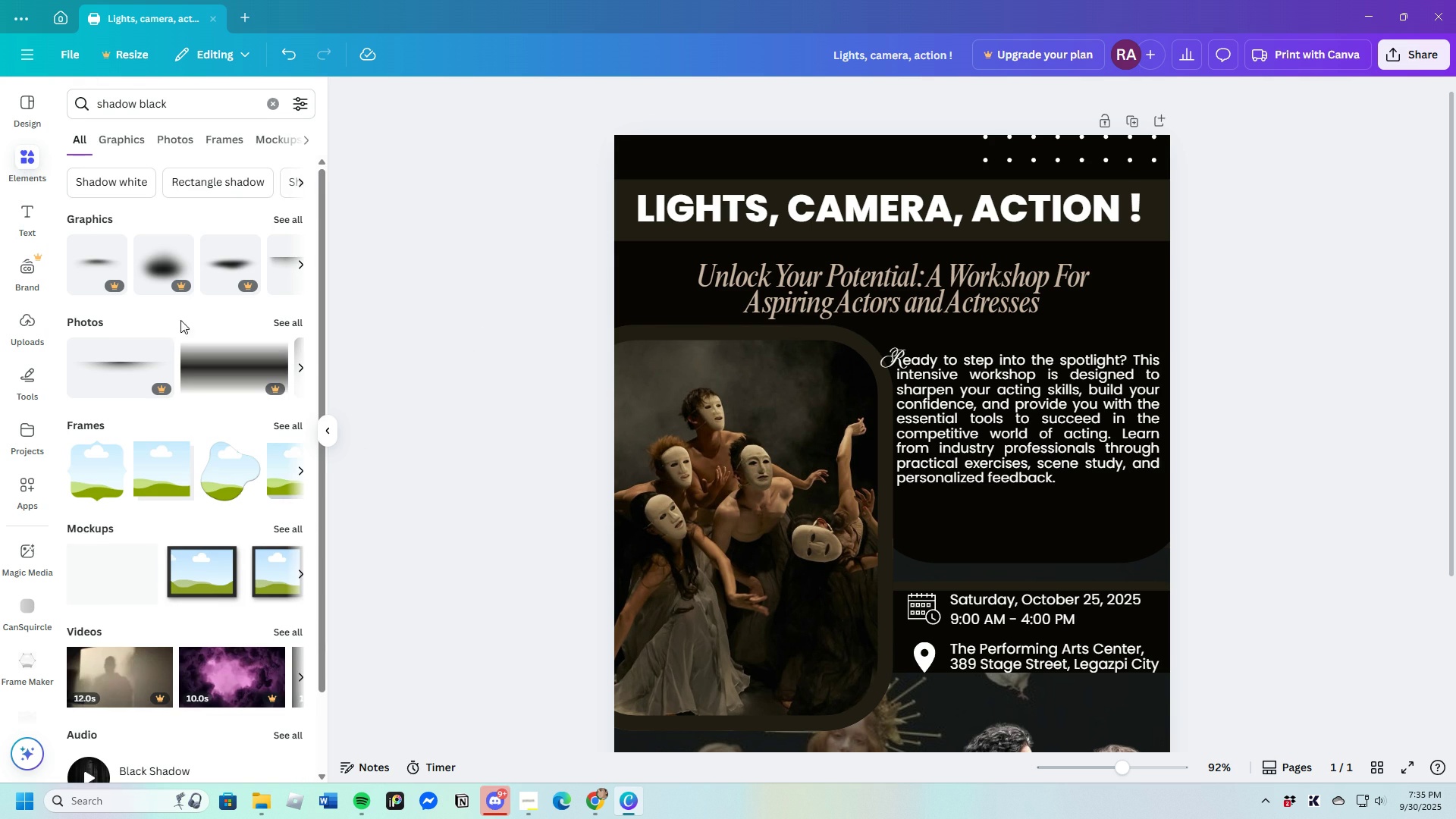 
scroll: coordinate [242, 573], scroll_direction: down, amount: 1.0
 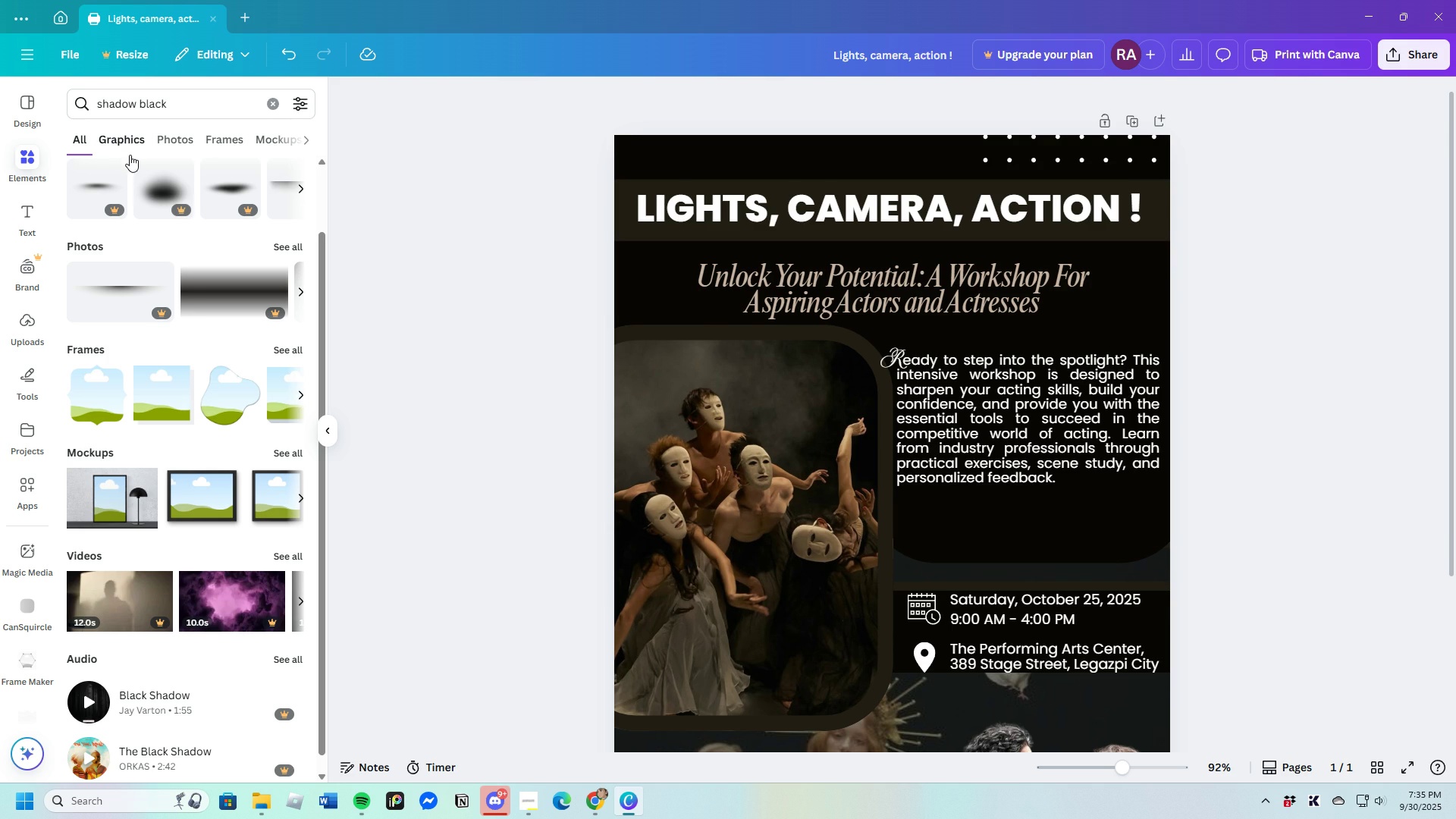 
scroll: coordinate [224, 589], scroll_direction: none, amount: 0.0
 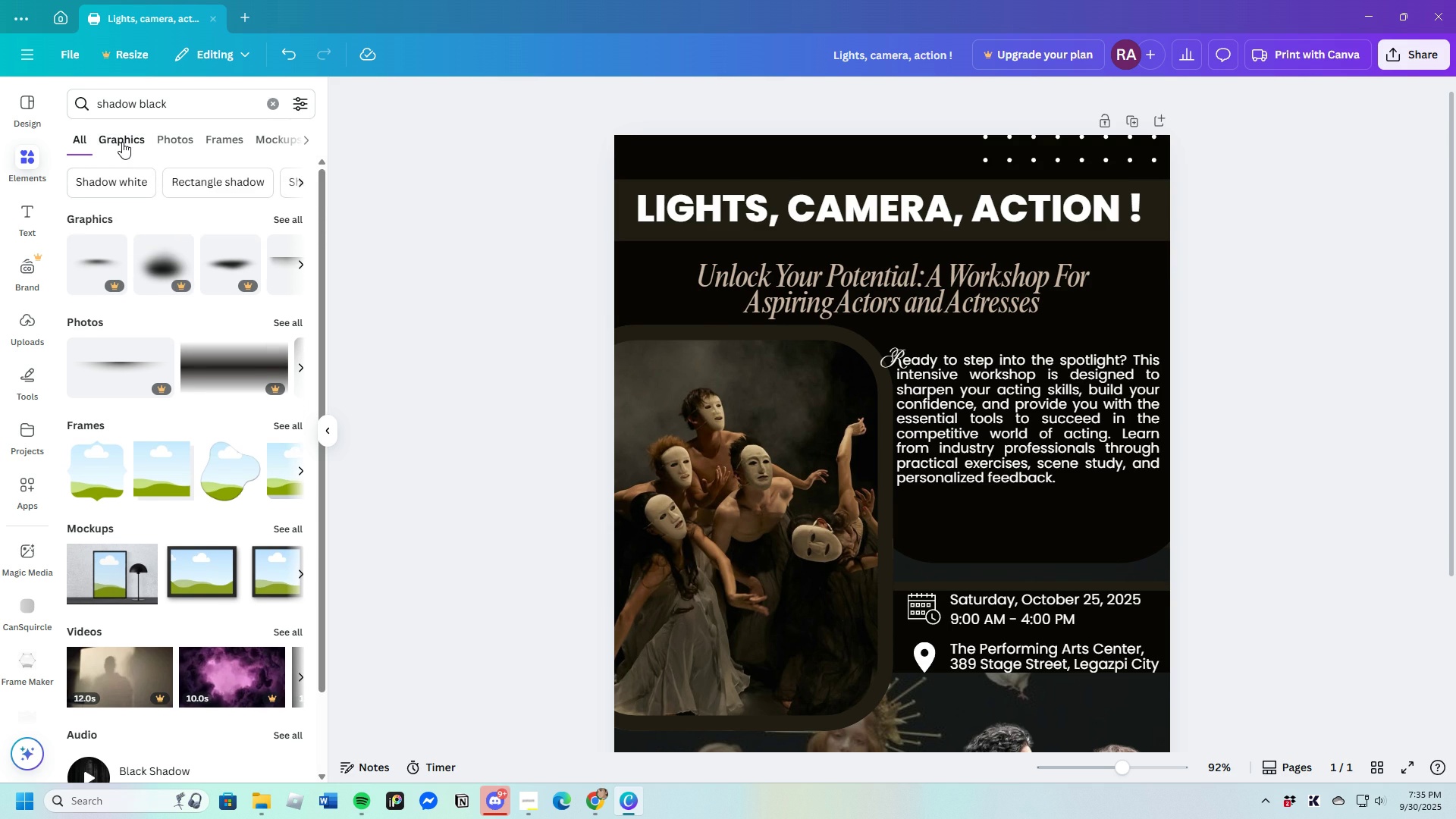 
left_click([122, 142])
 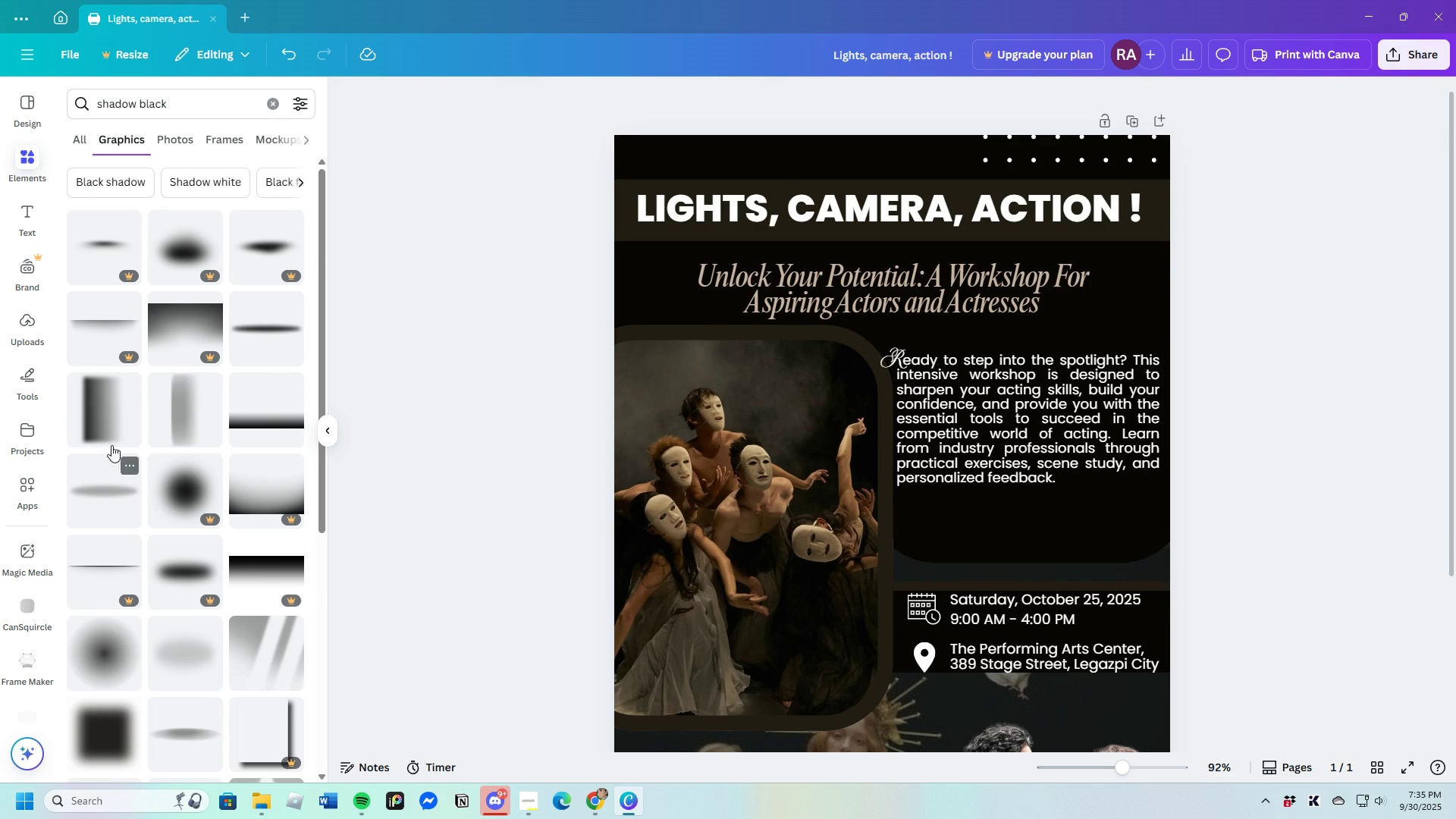 
scroll: coordinate [221, 598], scroll_direction: down, amount: 2.0
 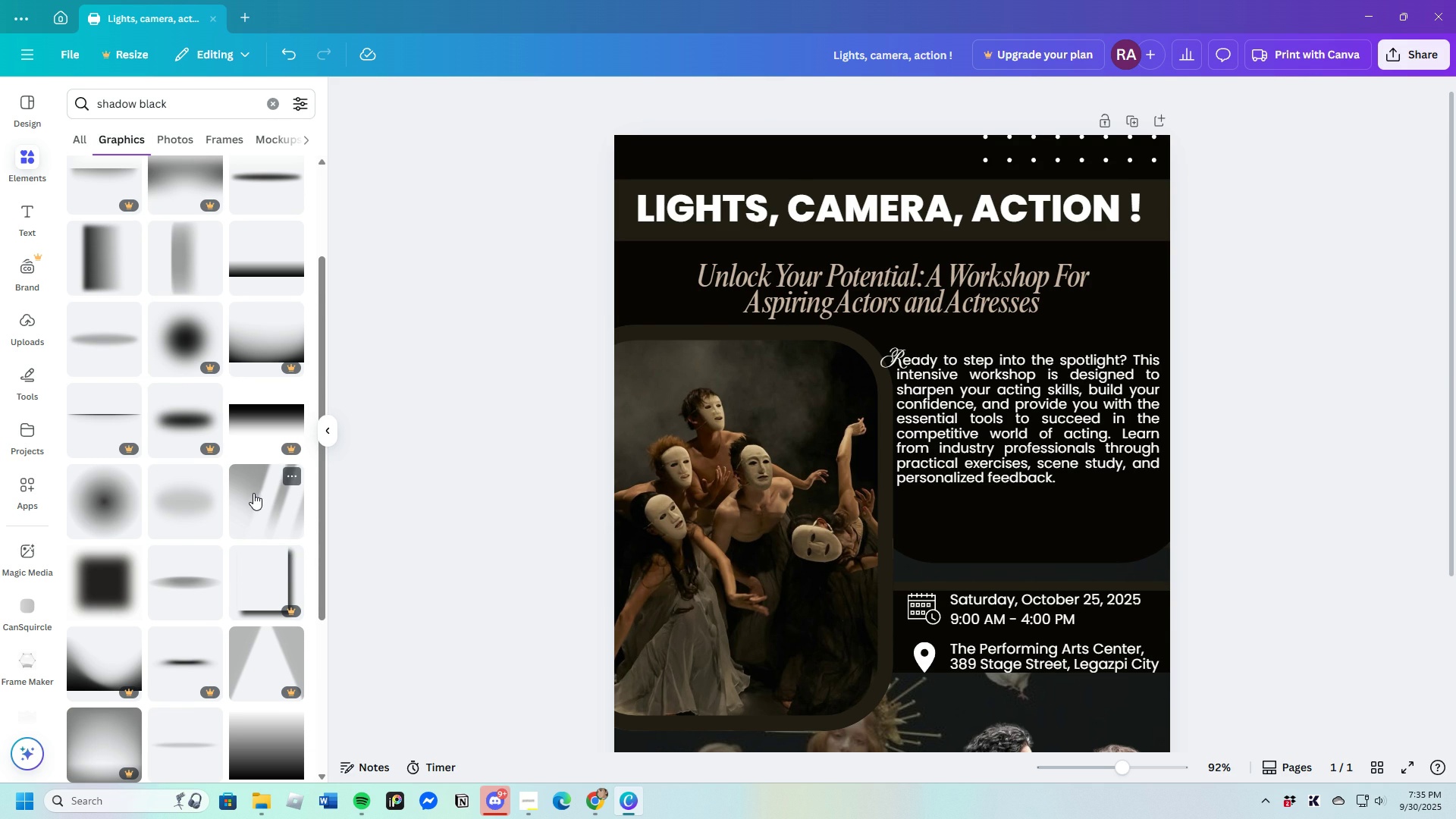 
left_click([253, 495])